 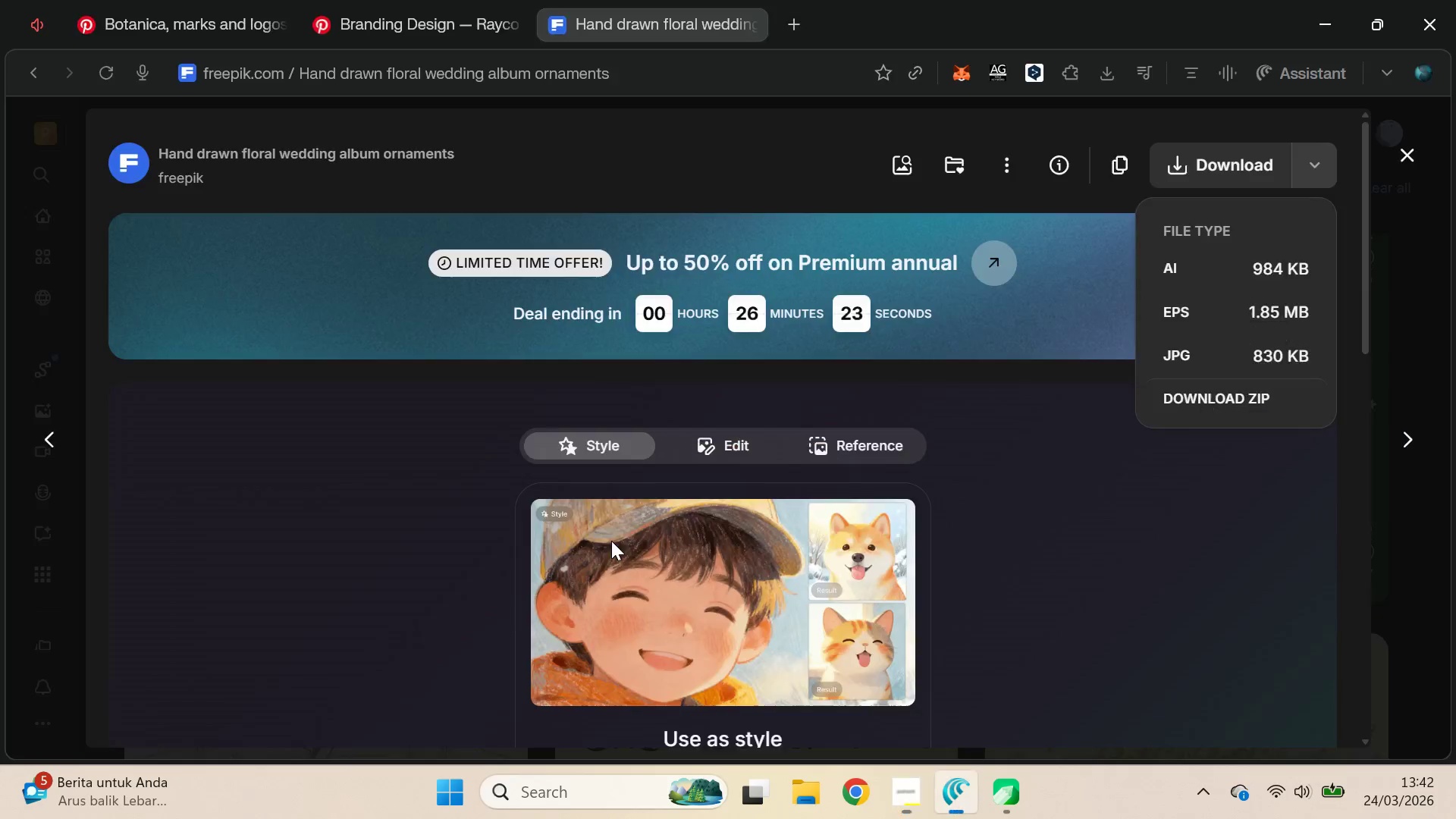 
left_click([441, 0])
 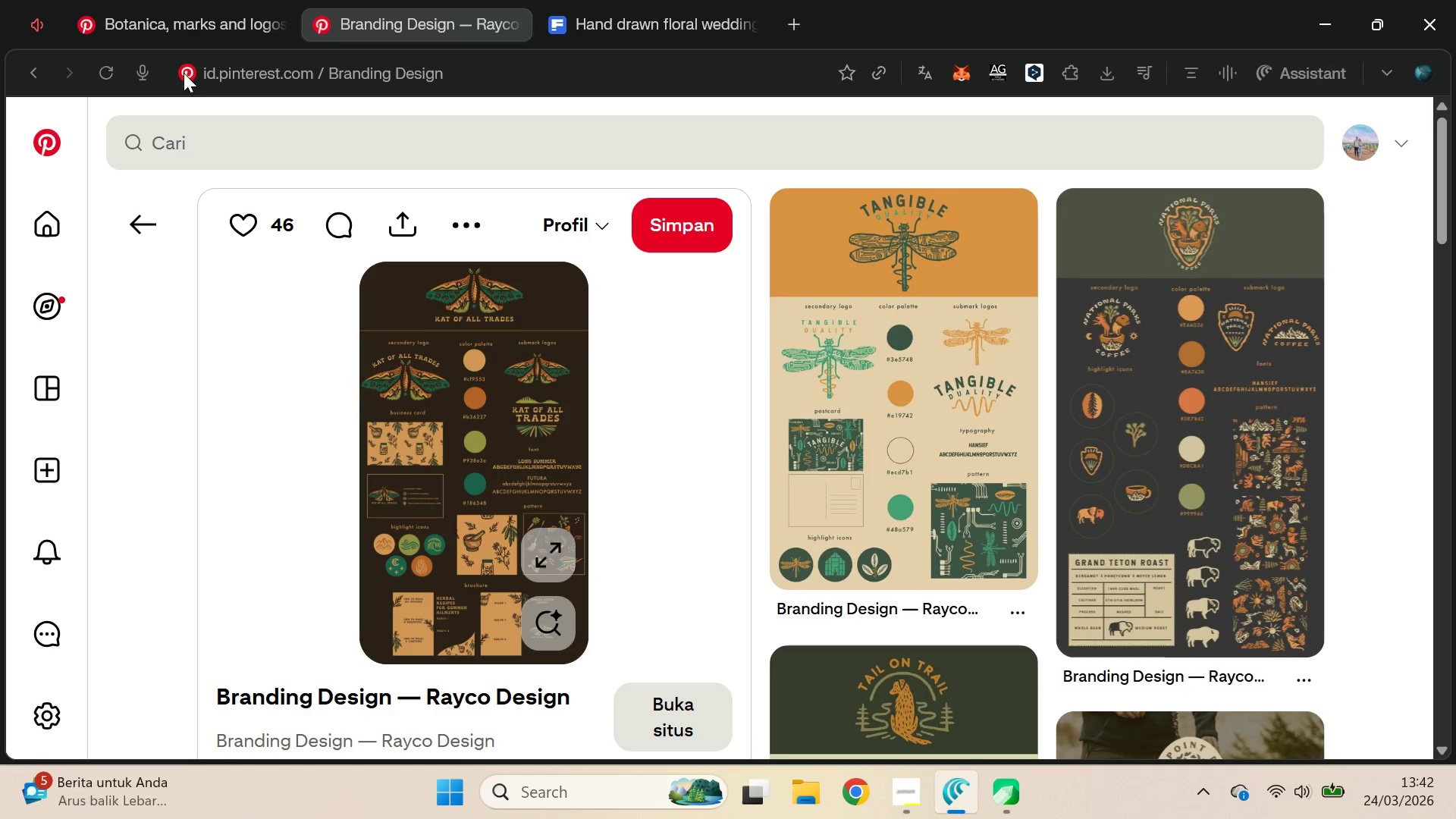 
left_click([234, 0])
 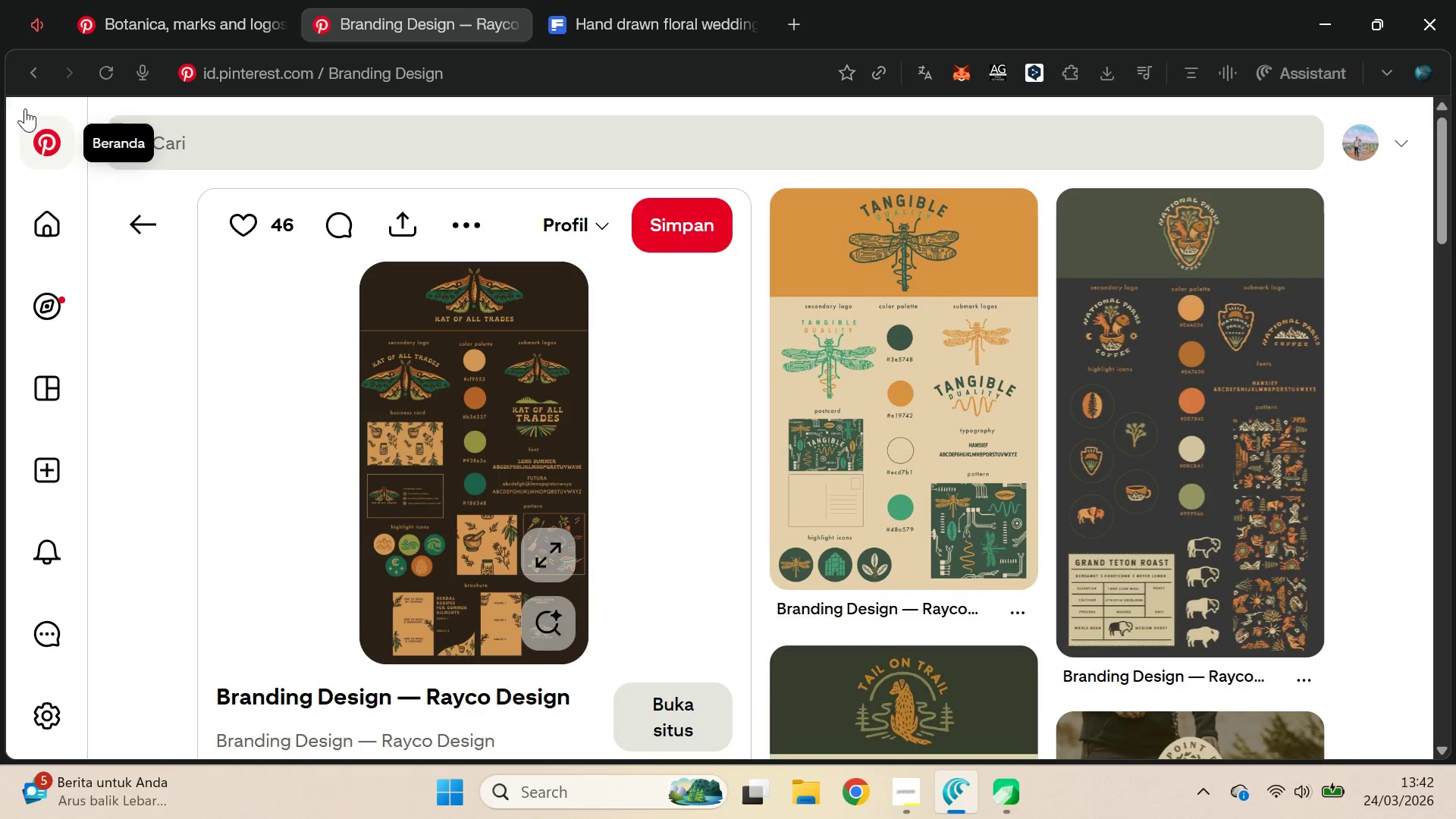 
left_click([33, 77])
 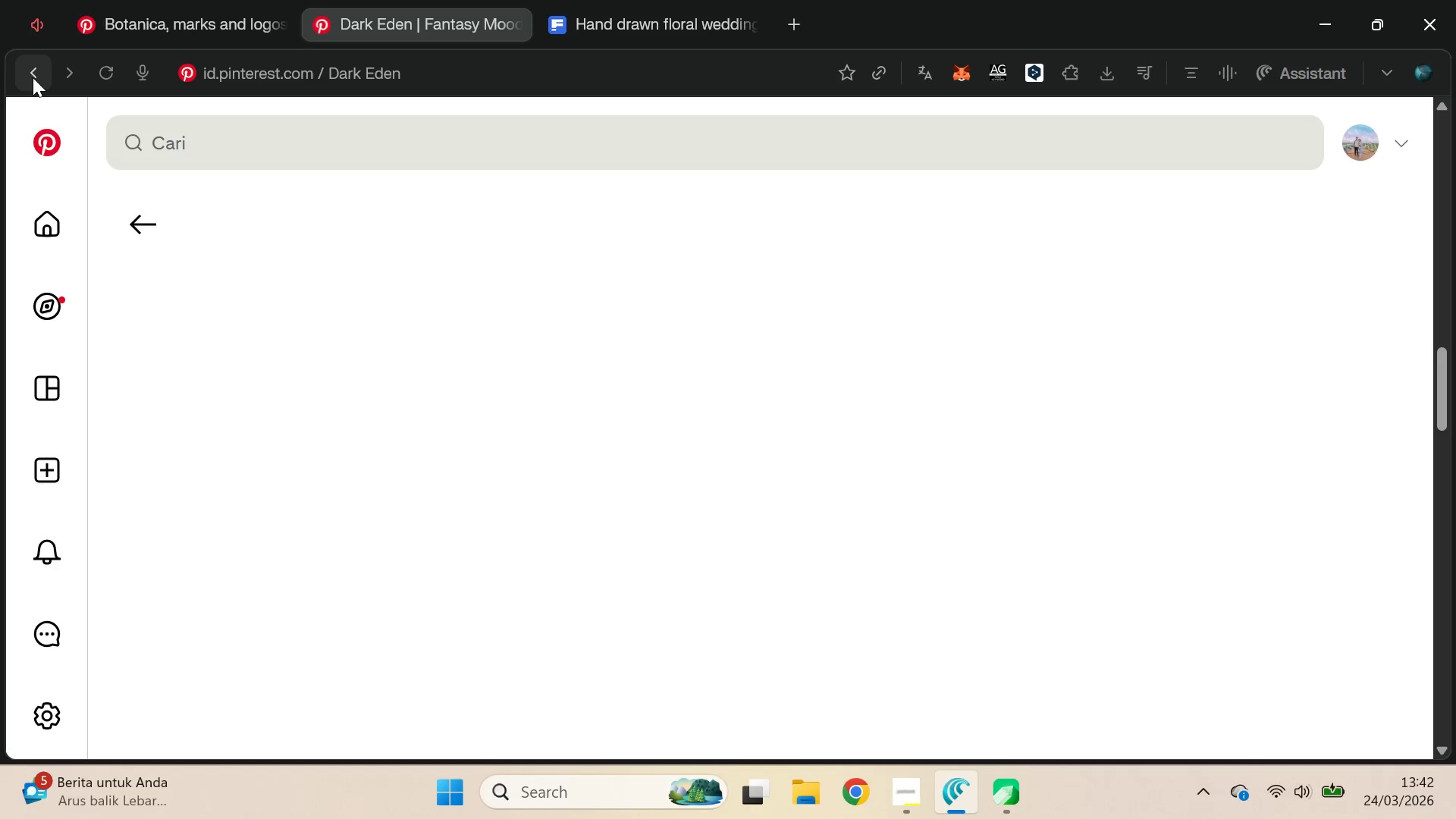 
left_click([33, 77])
 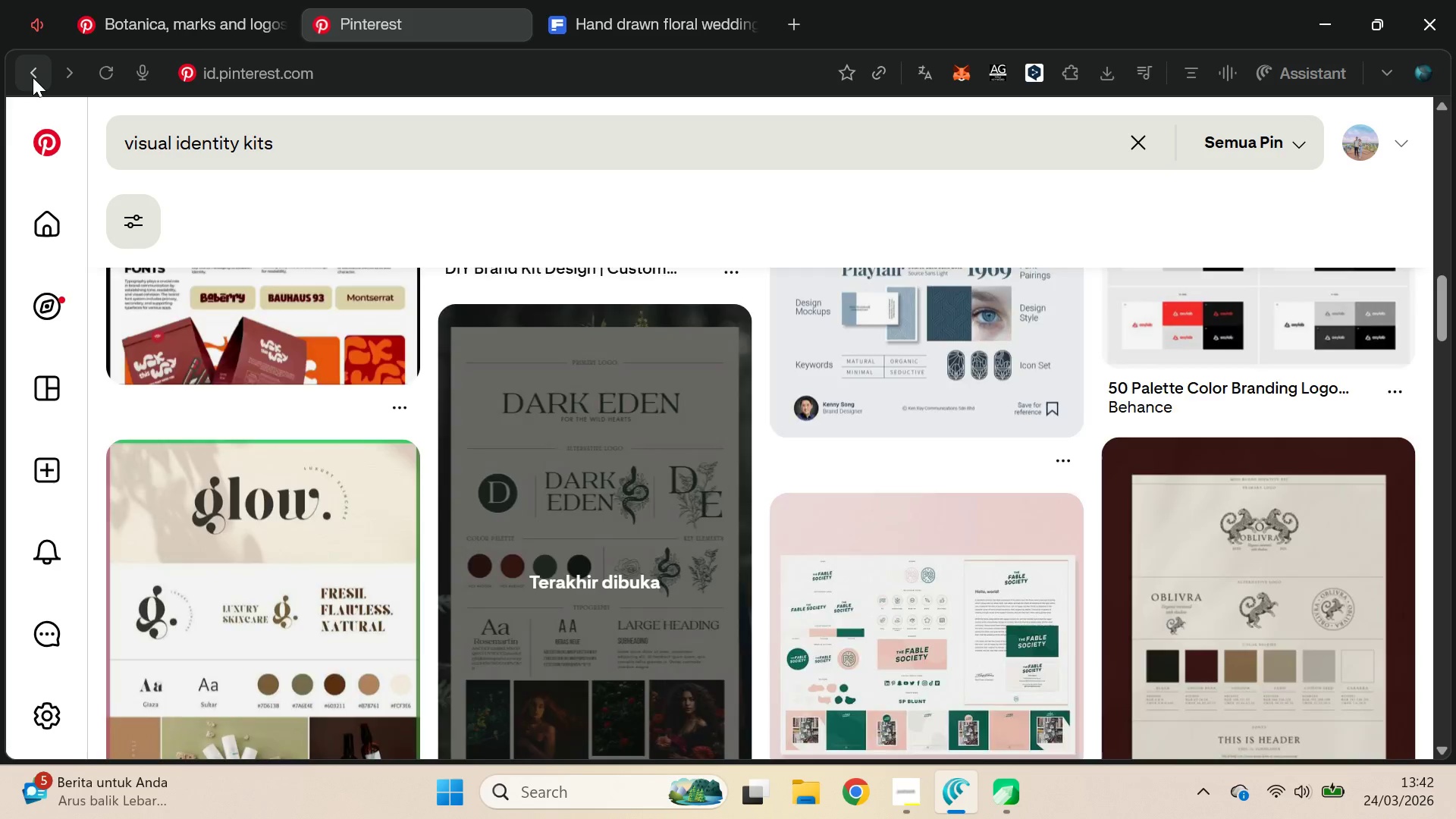 
left_click([33, 77])
 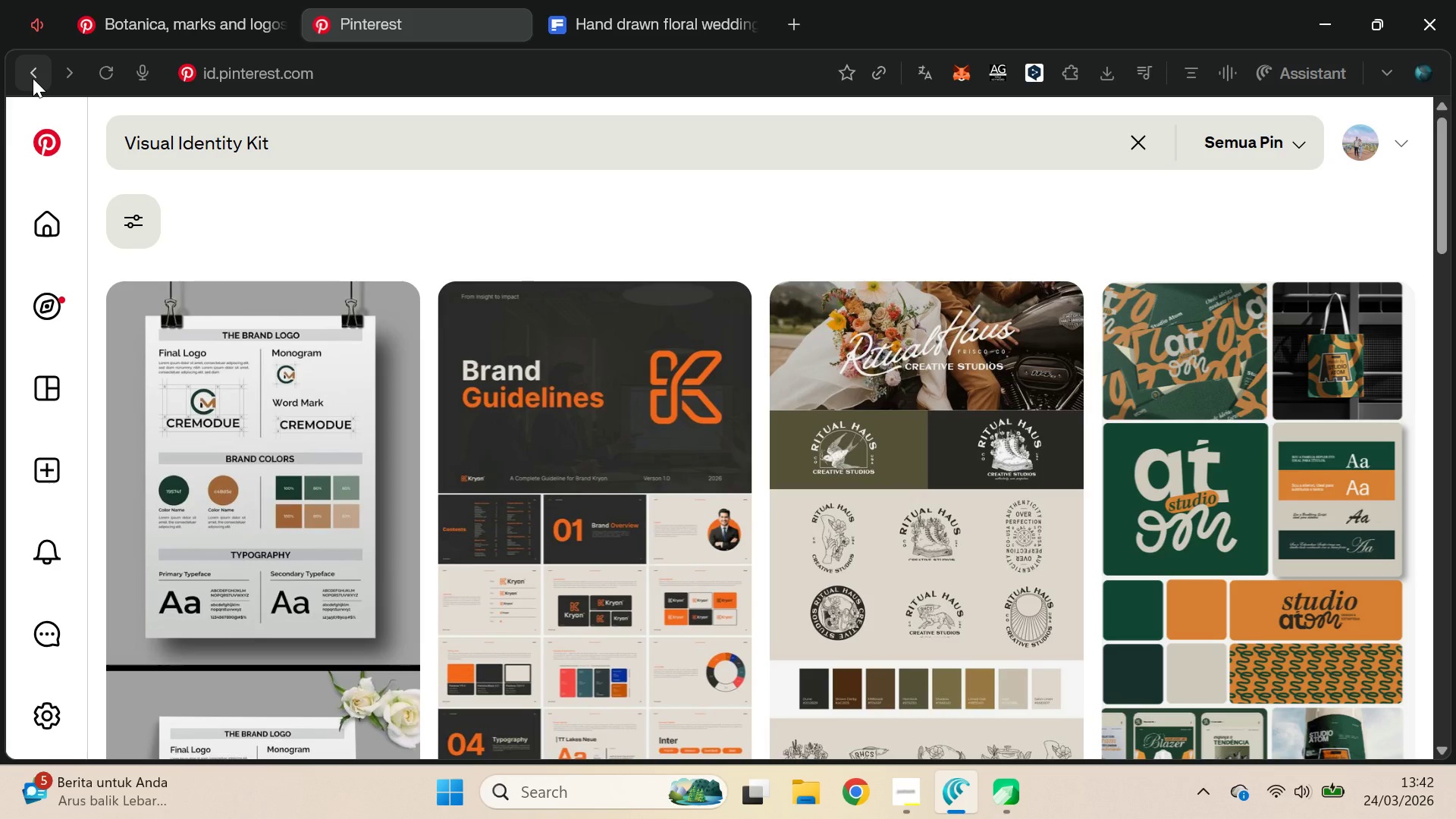 
left_click([33, 78])
 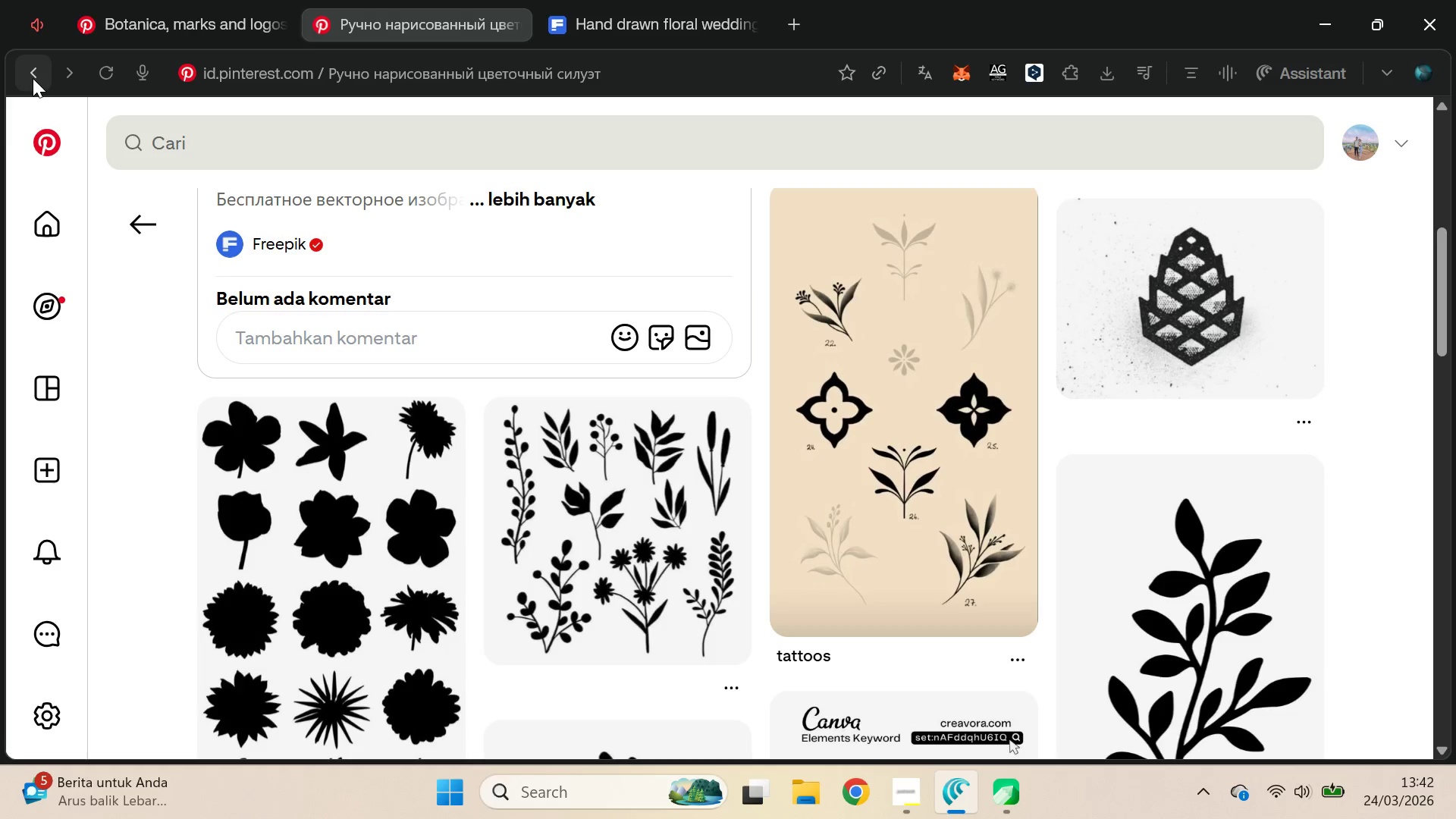 
left_click([33, 78])
 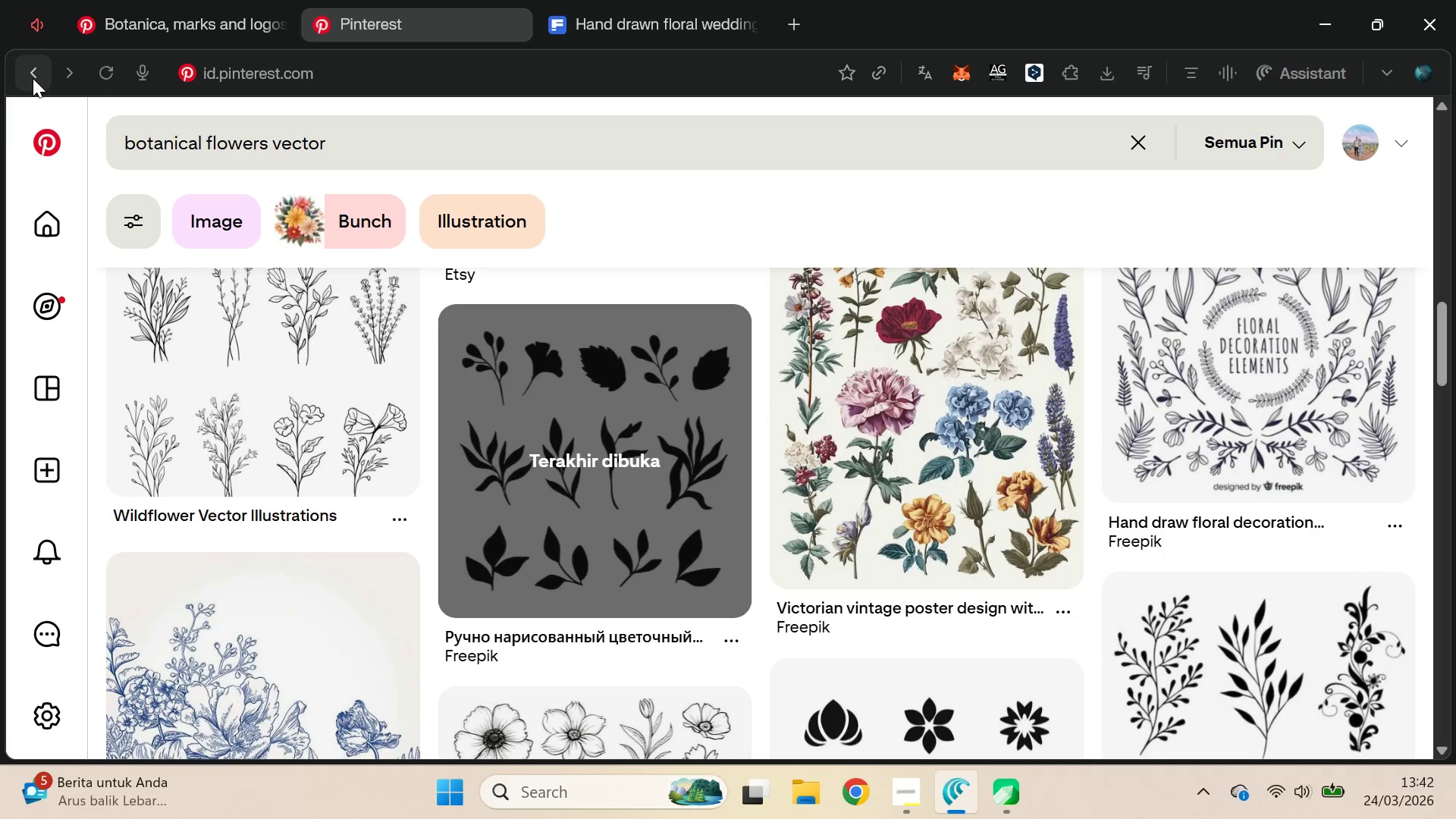 
left_click([33, 78])
 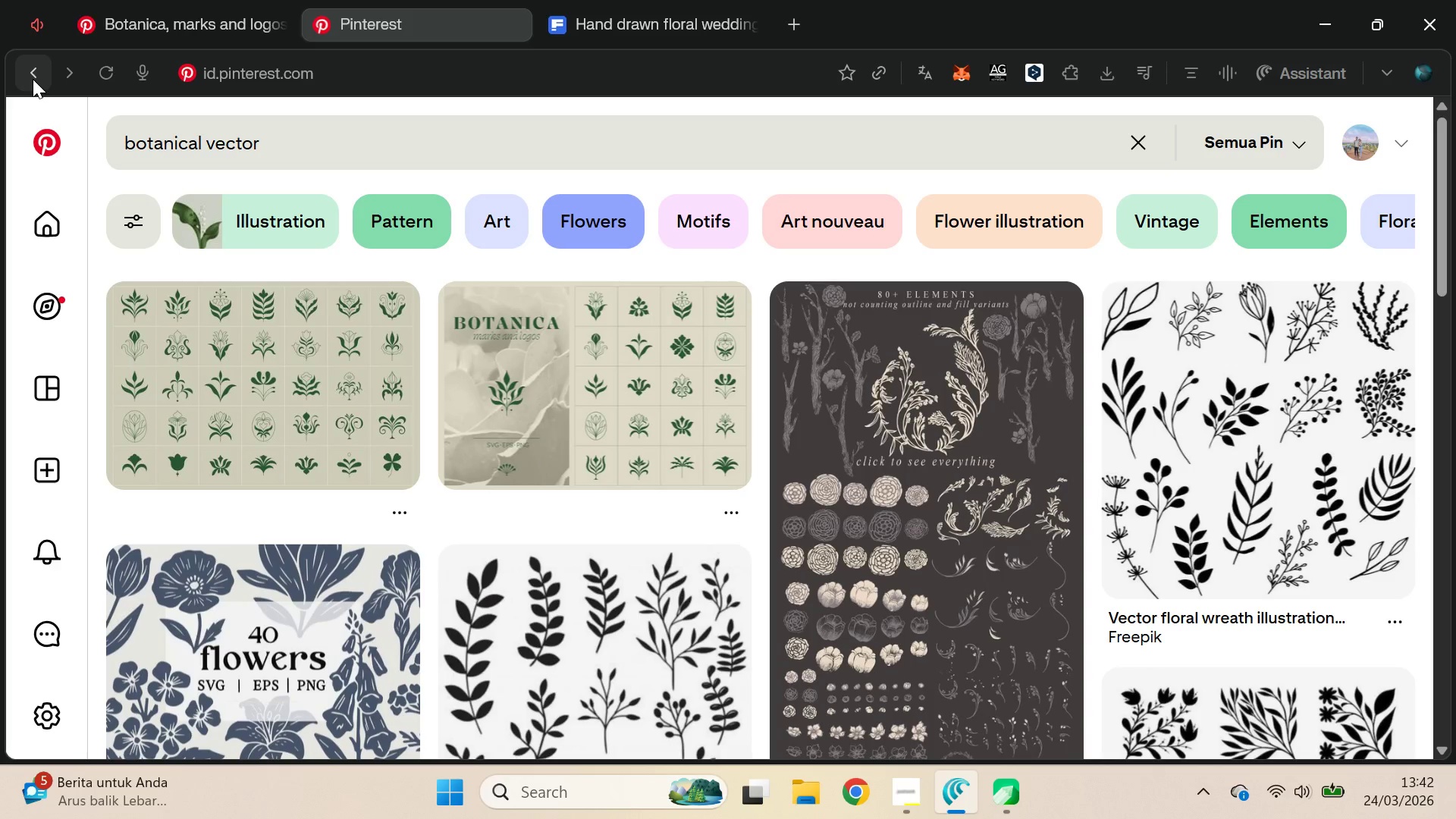 
left_click([33, 79])
 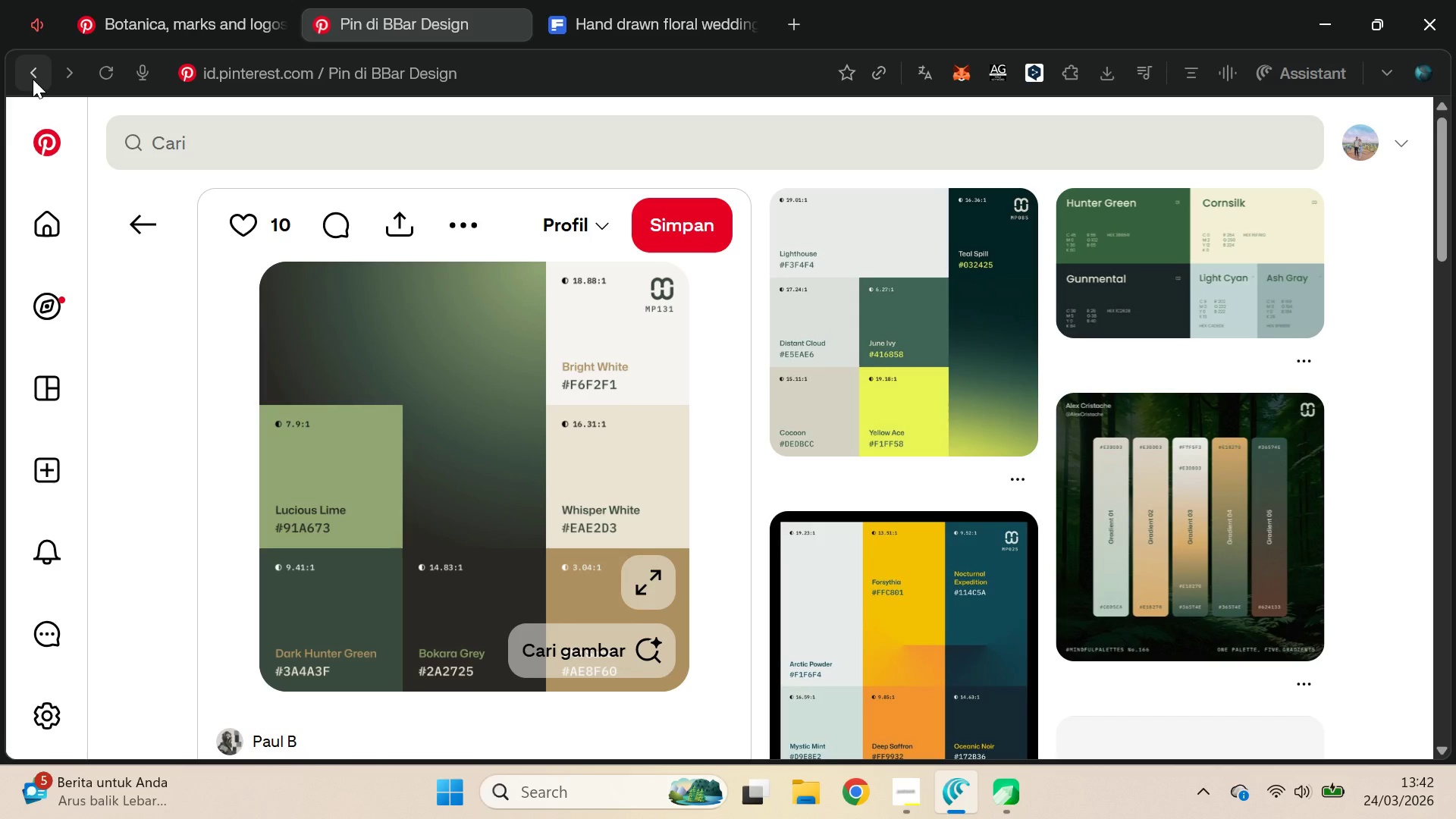 
key(Alt+AltLeft)
 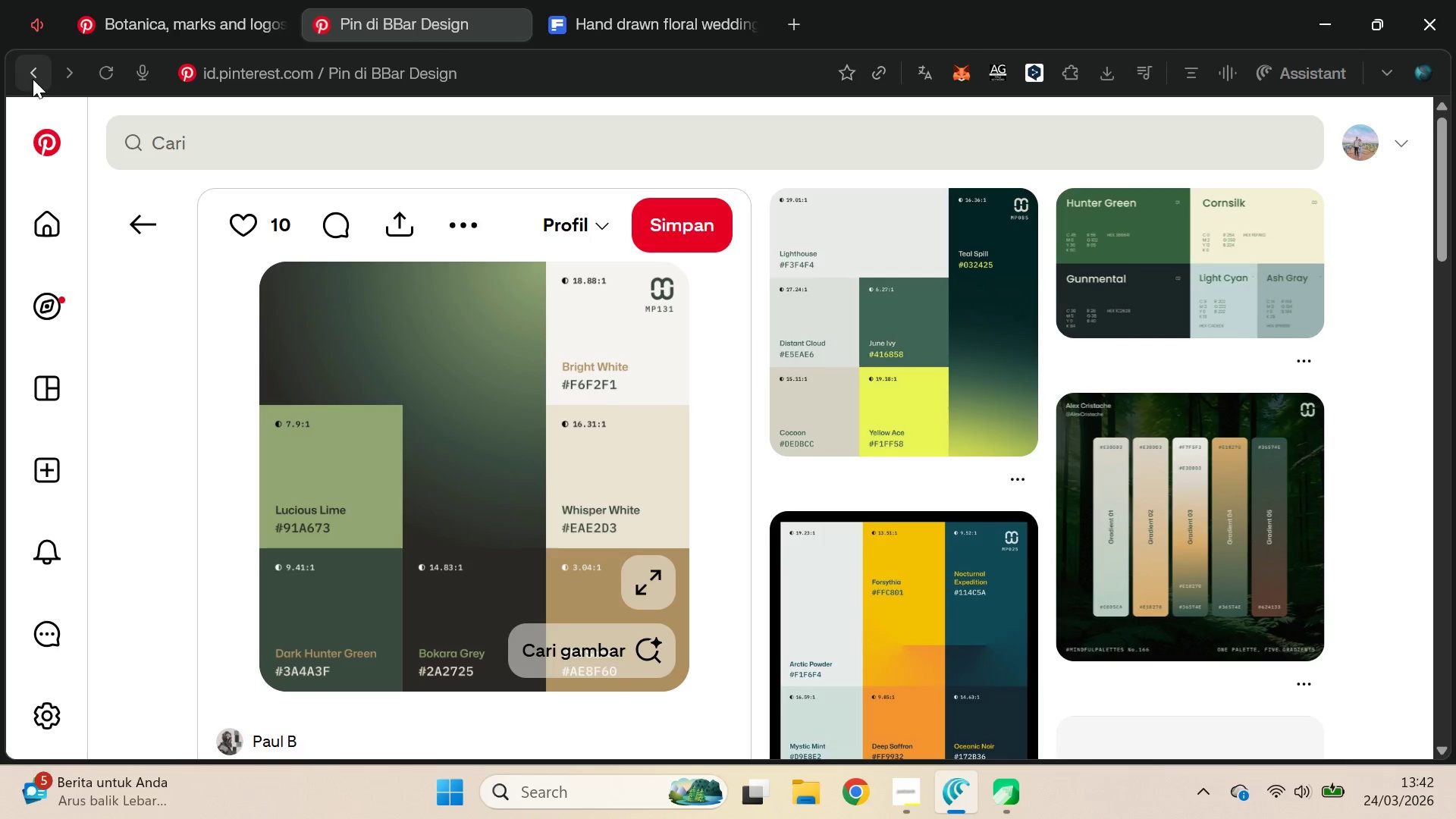 
key(Alt+Tab)